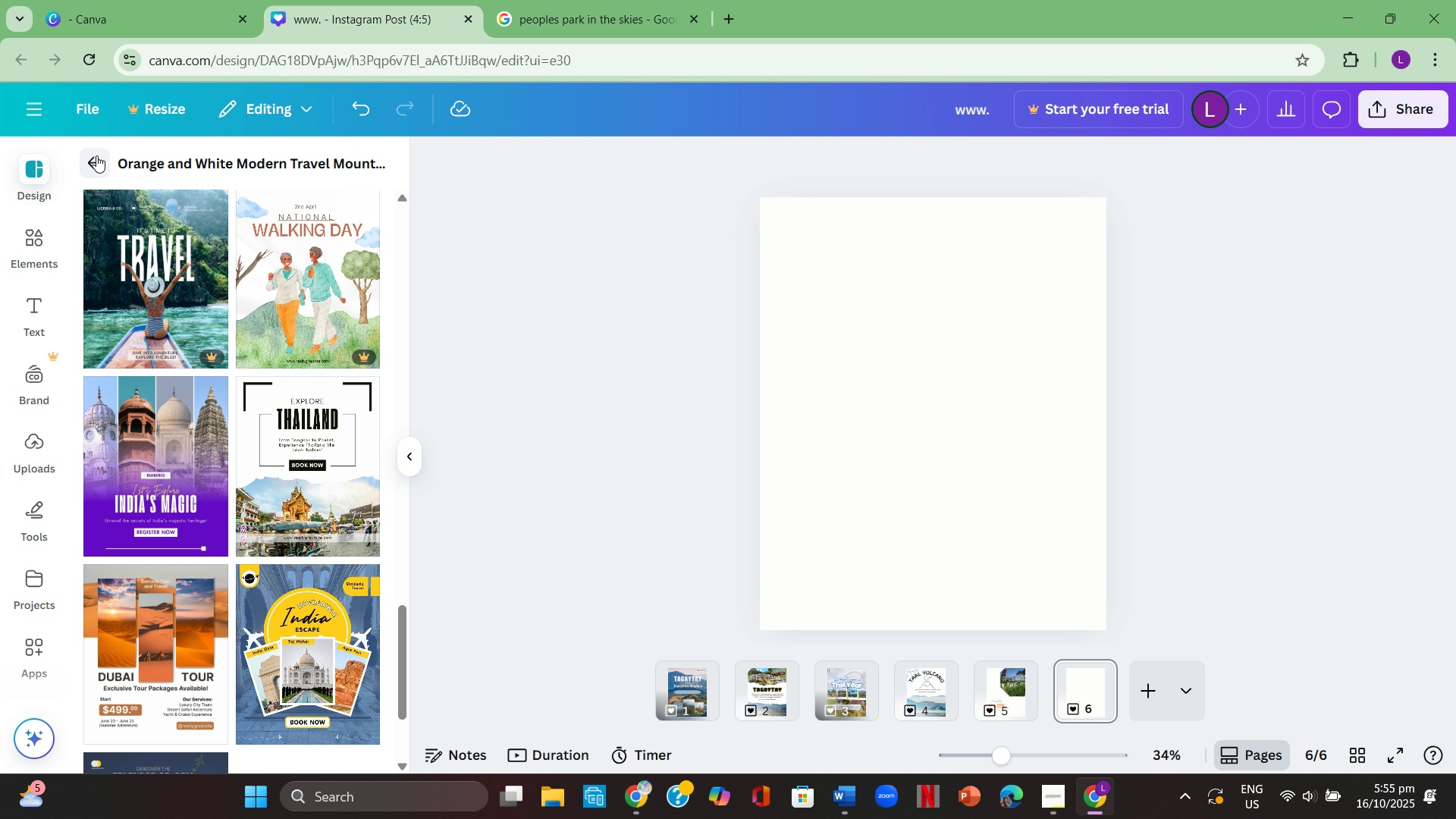 
left_click([96, 155])
 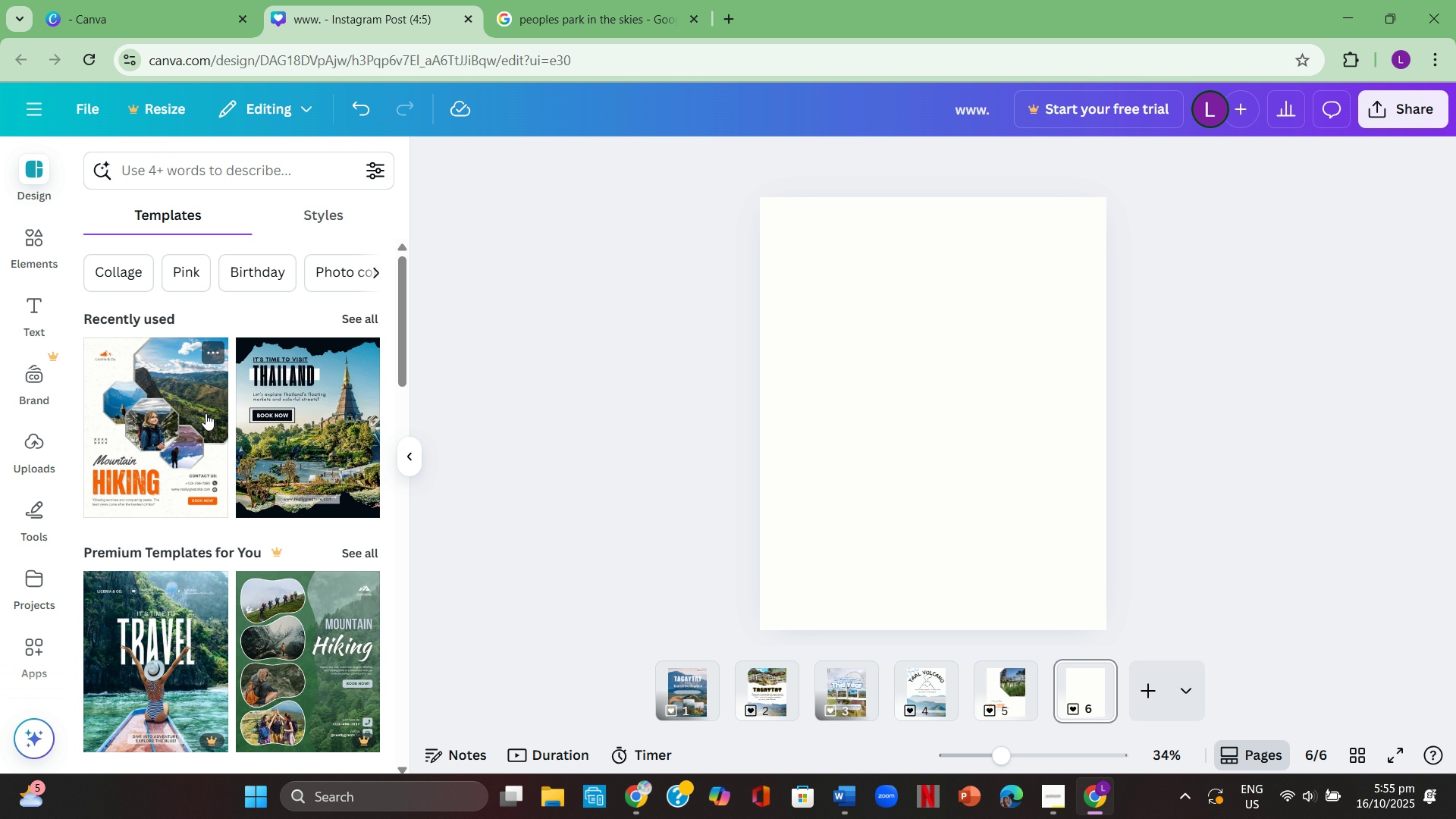 
scroll: coordinate [223, 404], scroll_direction: down, amount: 7.0
 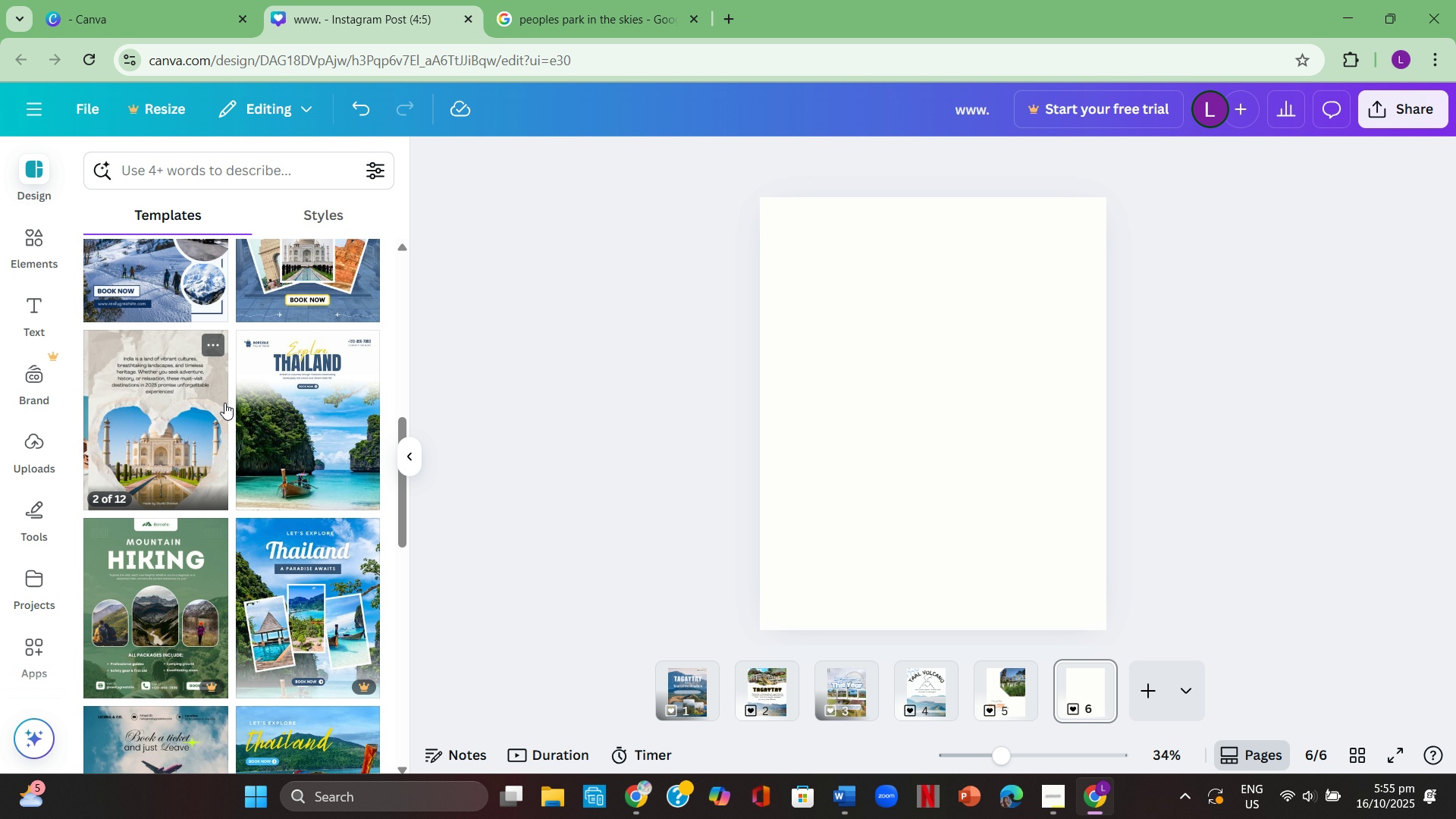 
scroll: coordinate [224, 403], scroll_direction: down, amount: 2.0
 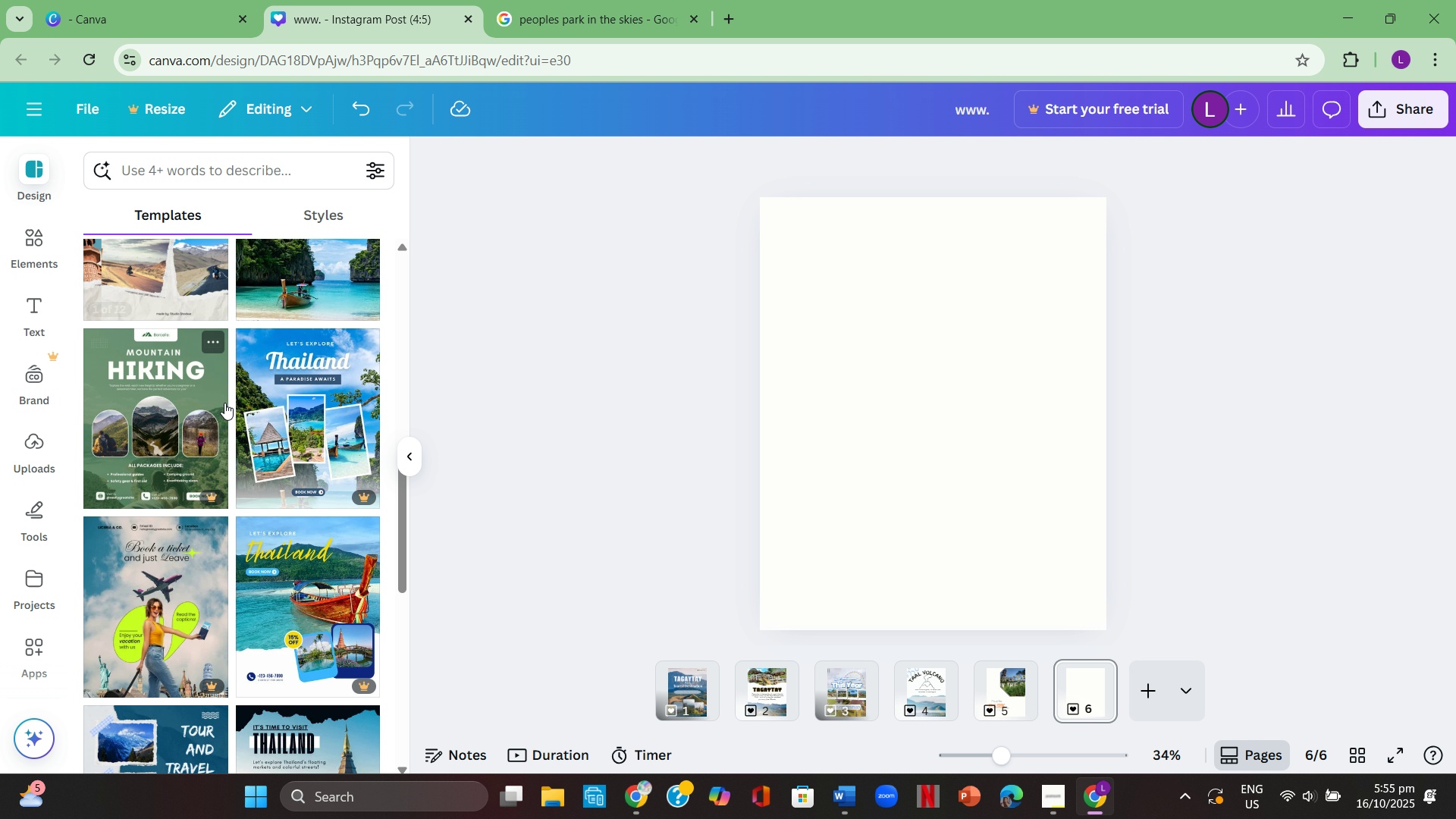 
scroll: coordinate [227, 403], scroll_direction: up, amount: 1.0
 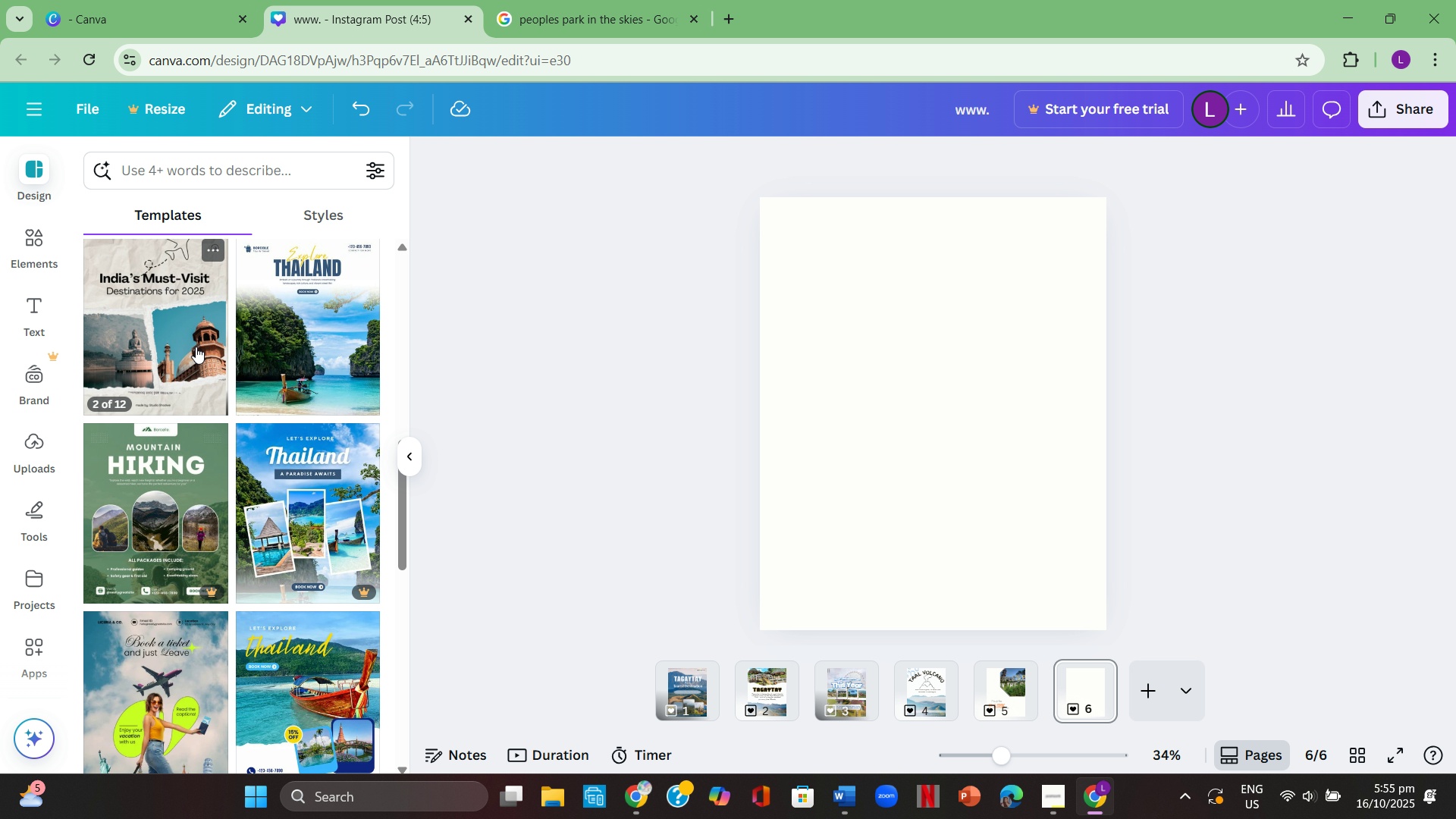 
left_click([196, 347])
 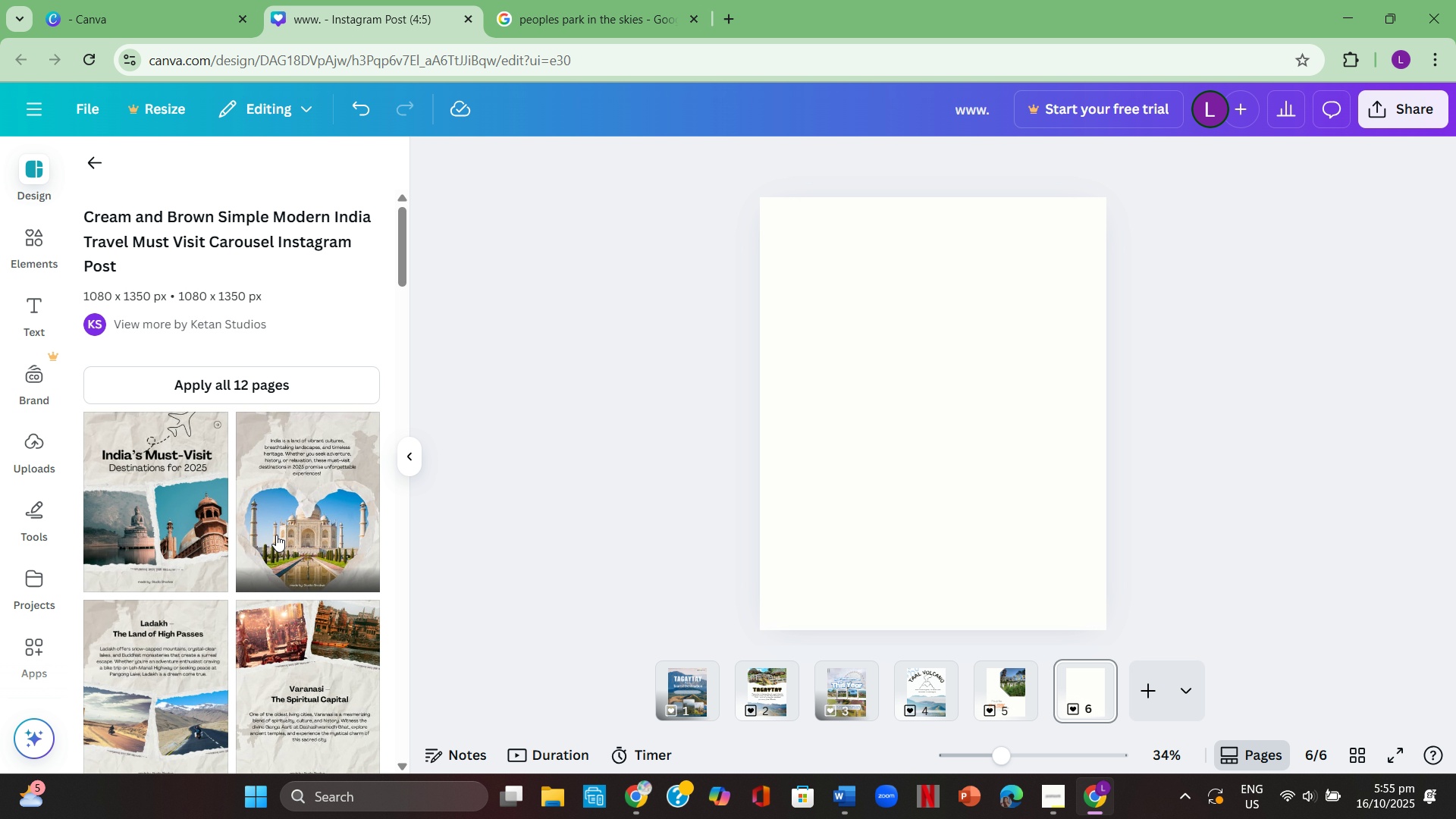 
scroll: coordinate [297, 472], scroll_direction: down, amount: 6.0
 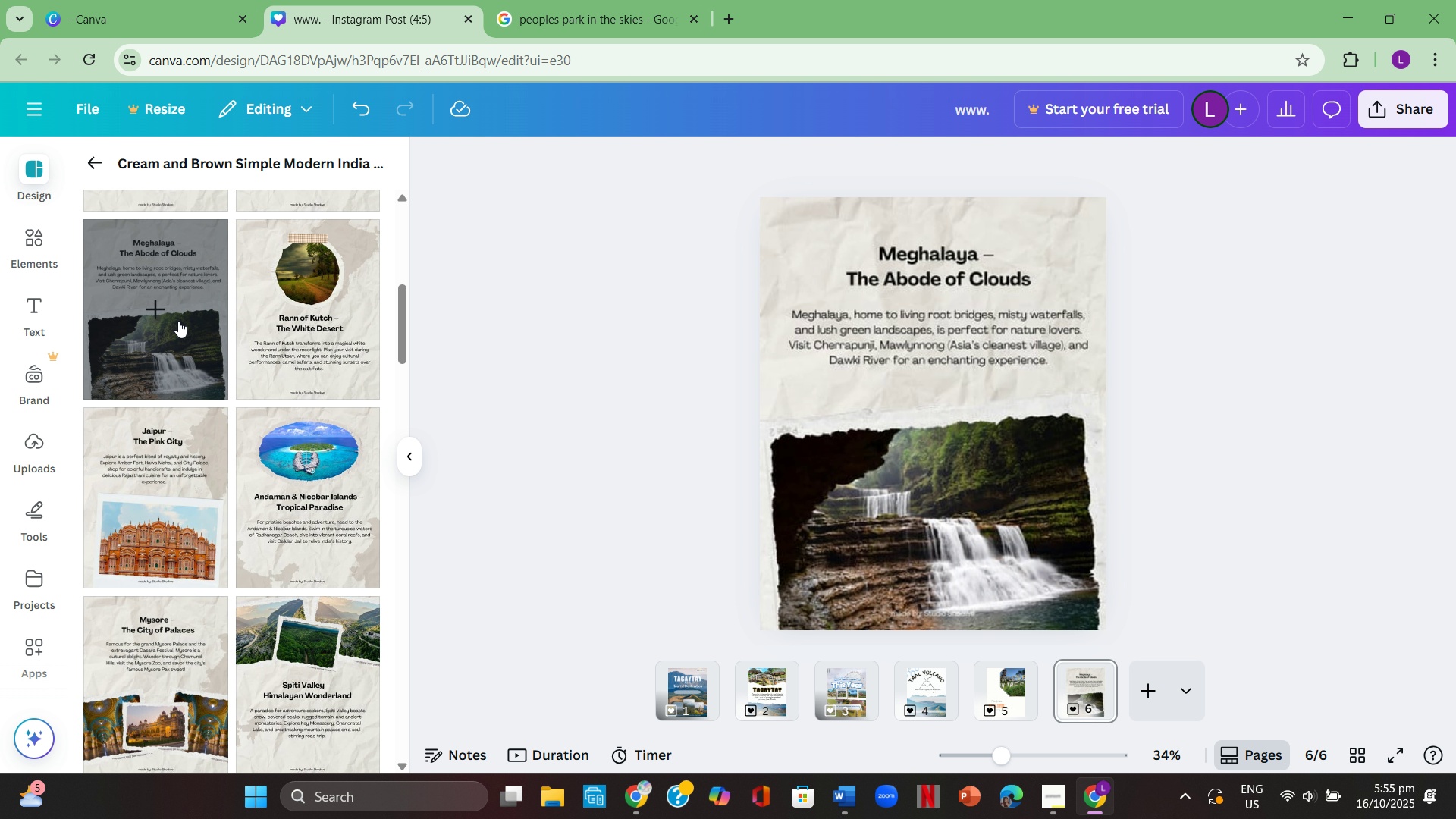 
left_click([178, 321])
 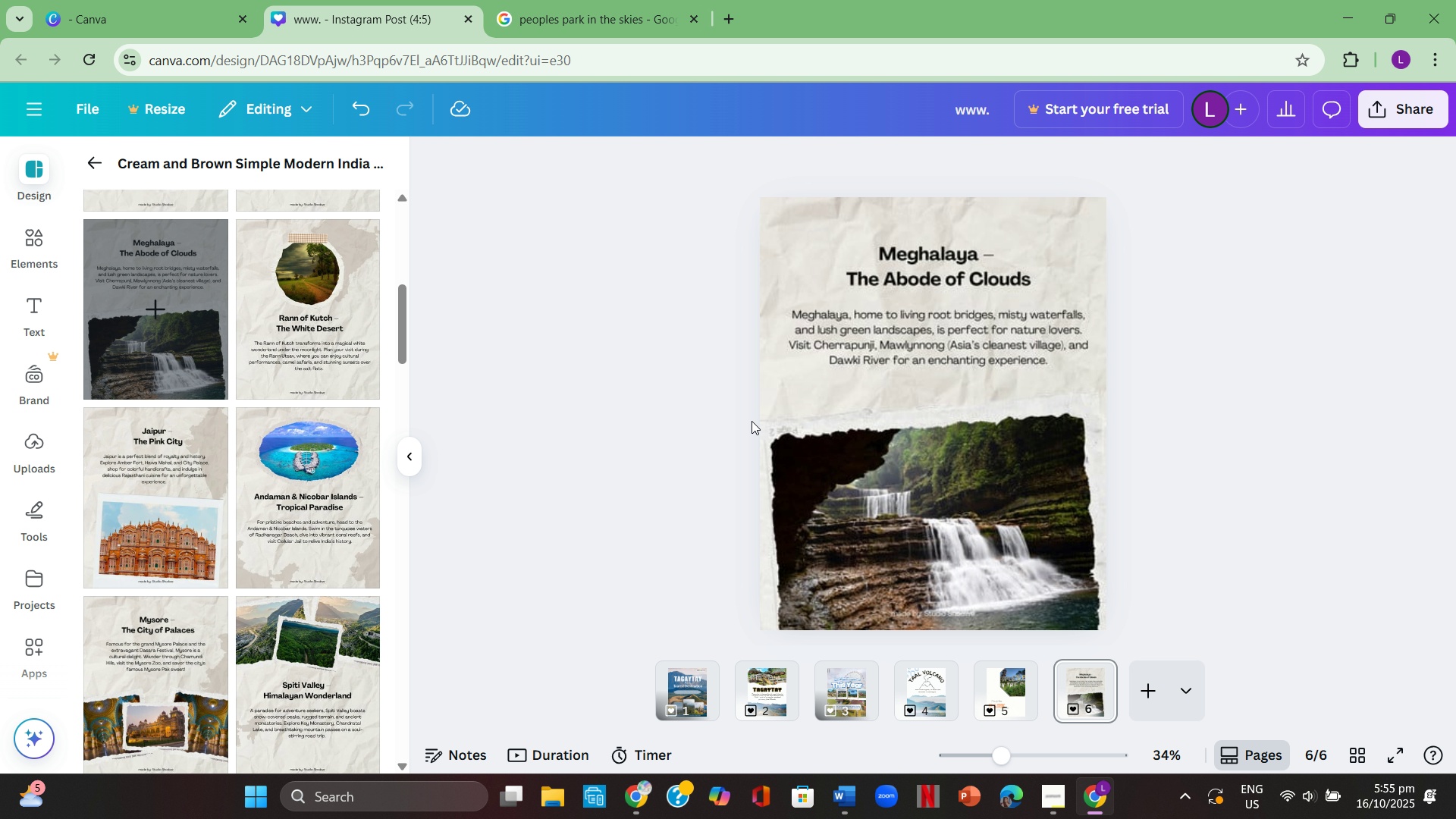 
left_click([681, 417])
 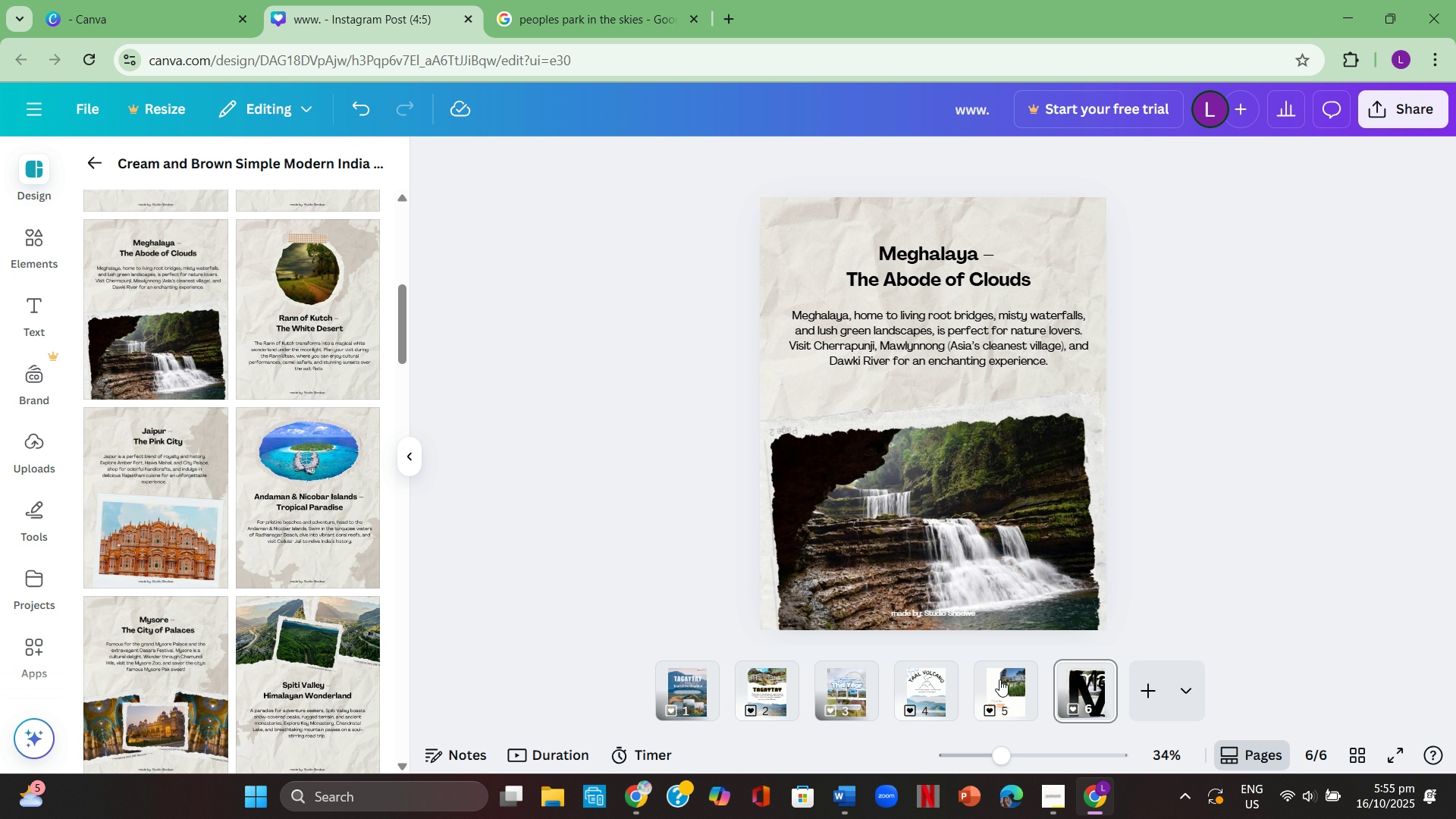 
left_click([1003, 684])
 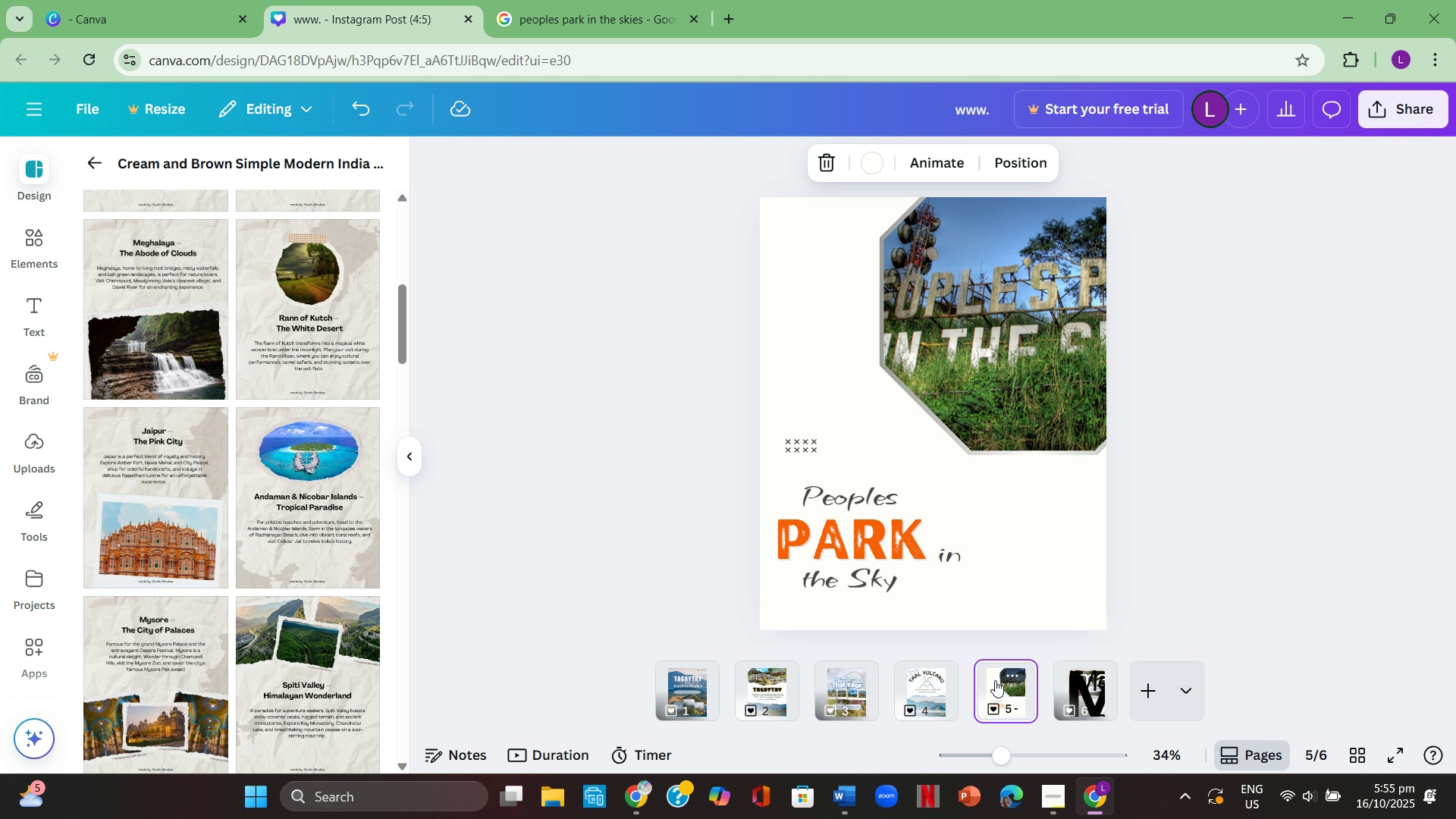 
left_click([995, 680])
 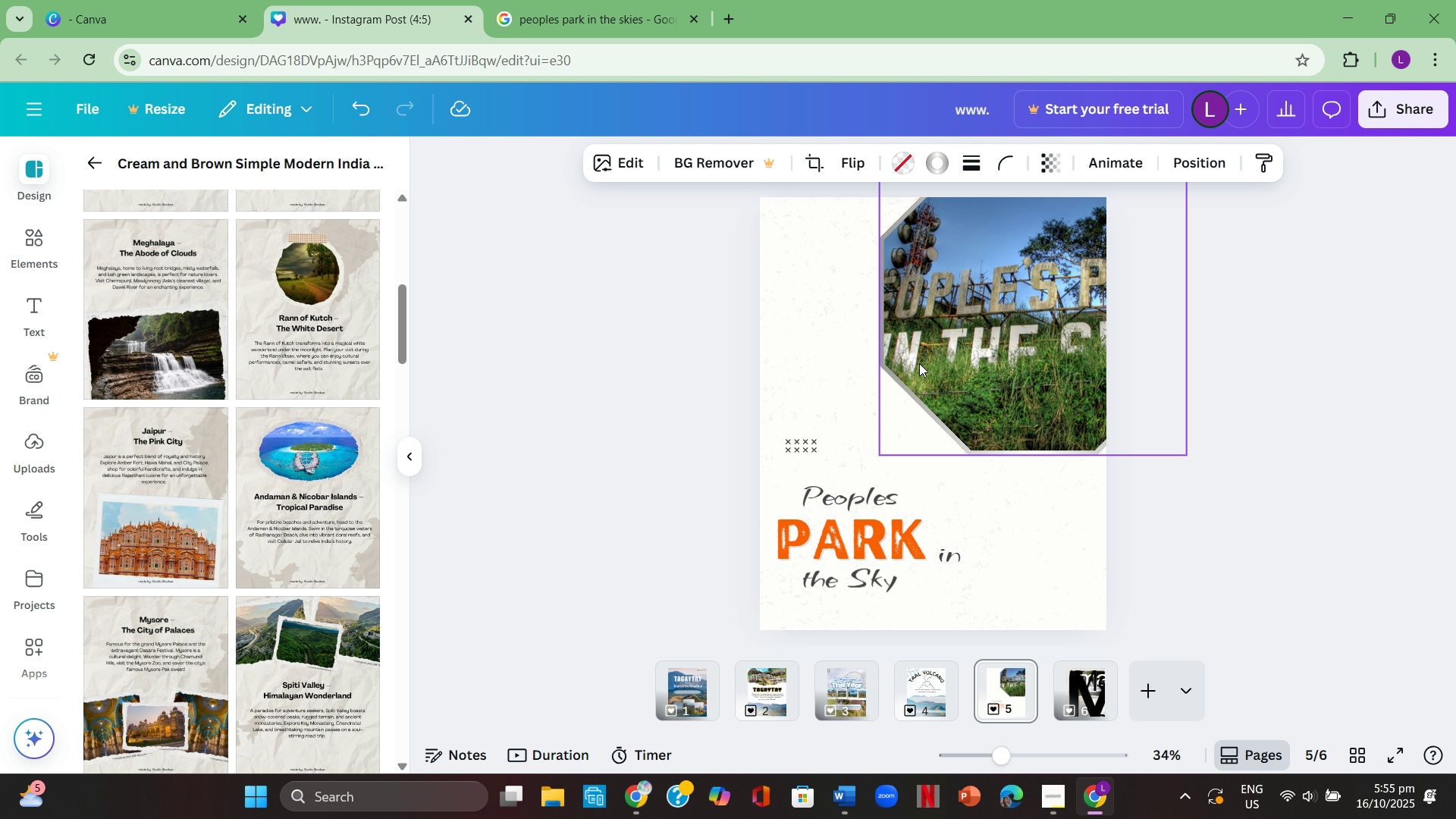 
left_click([918, 364])
 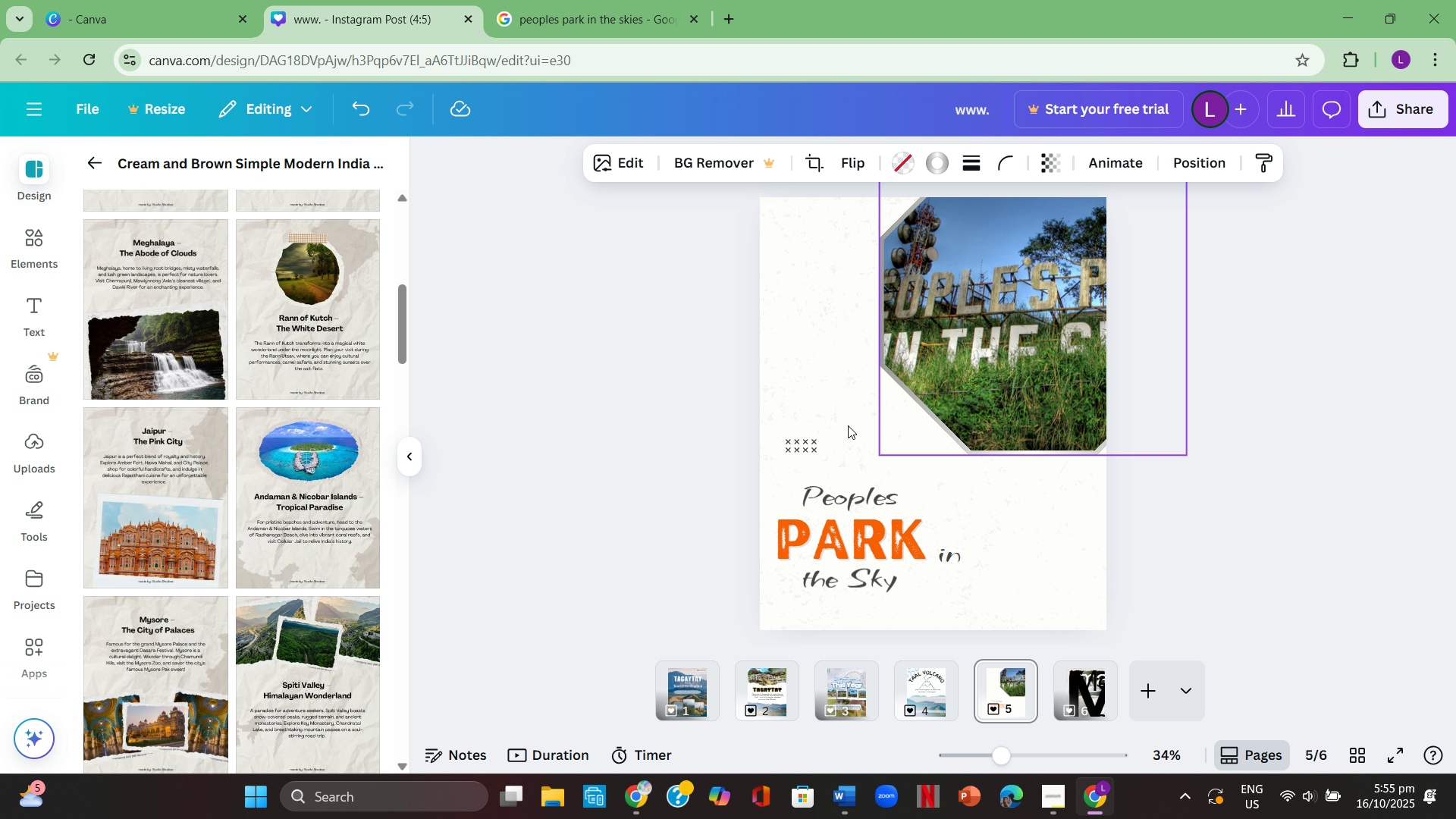 
left_click([848, 425])
 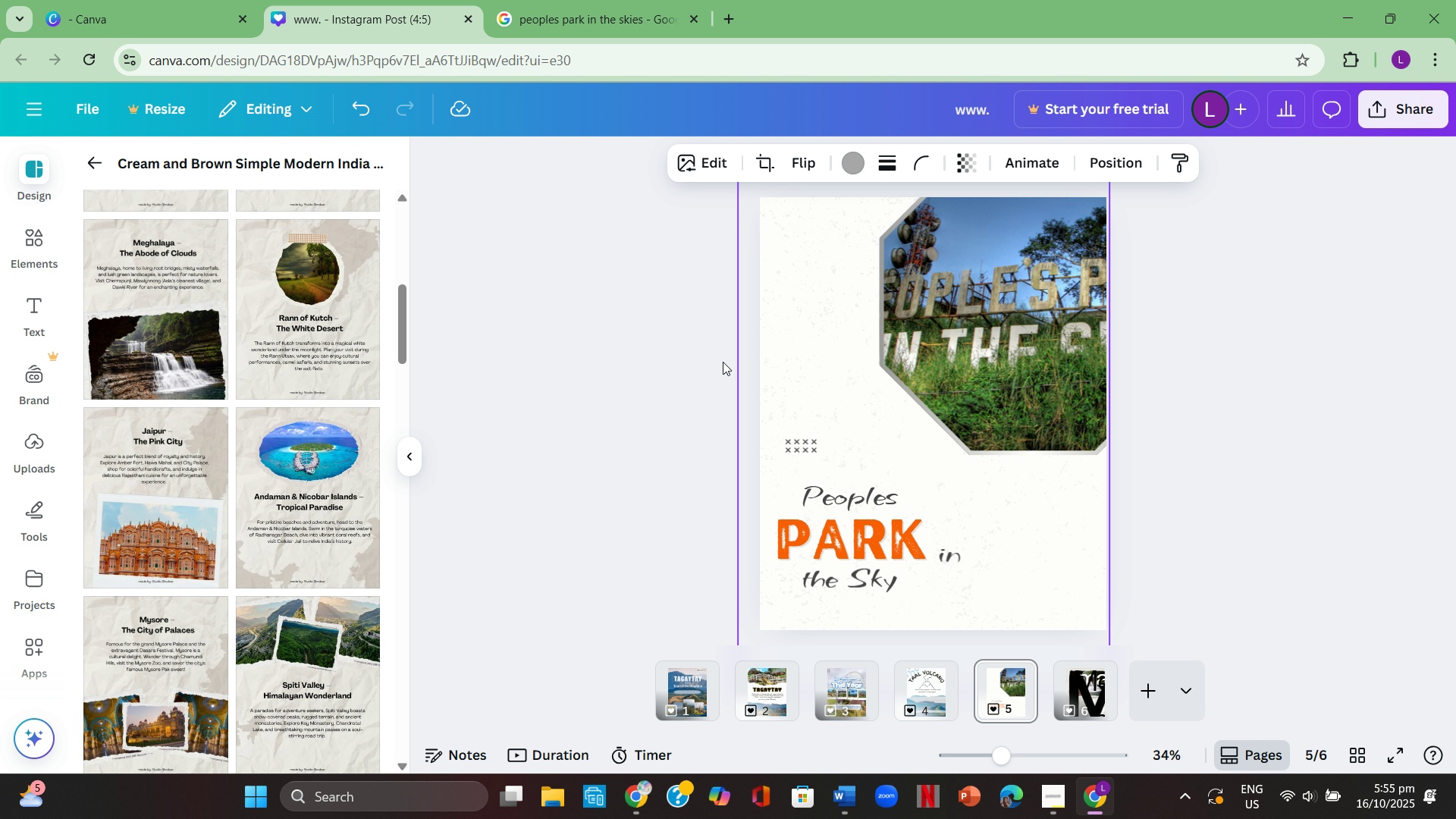 
left_click([723, 362])
 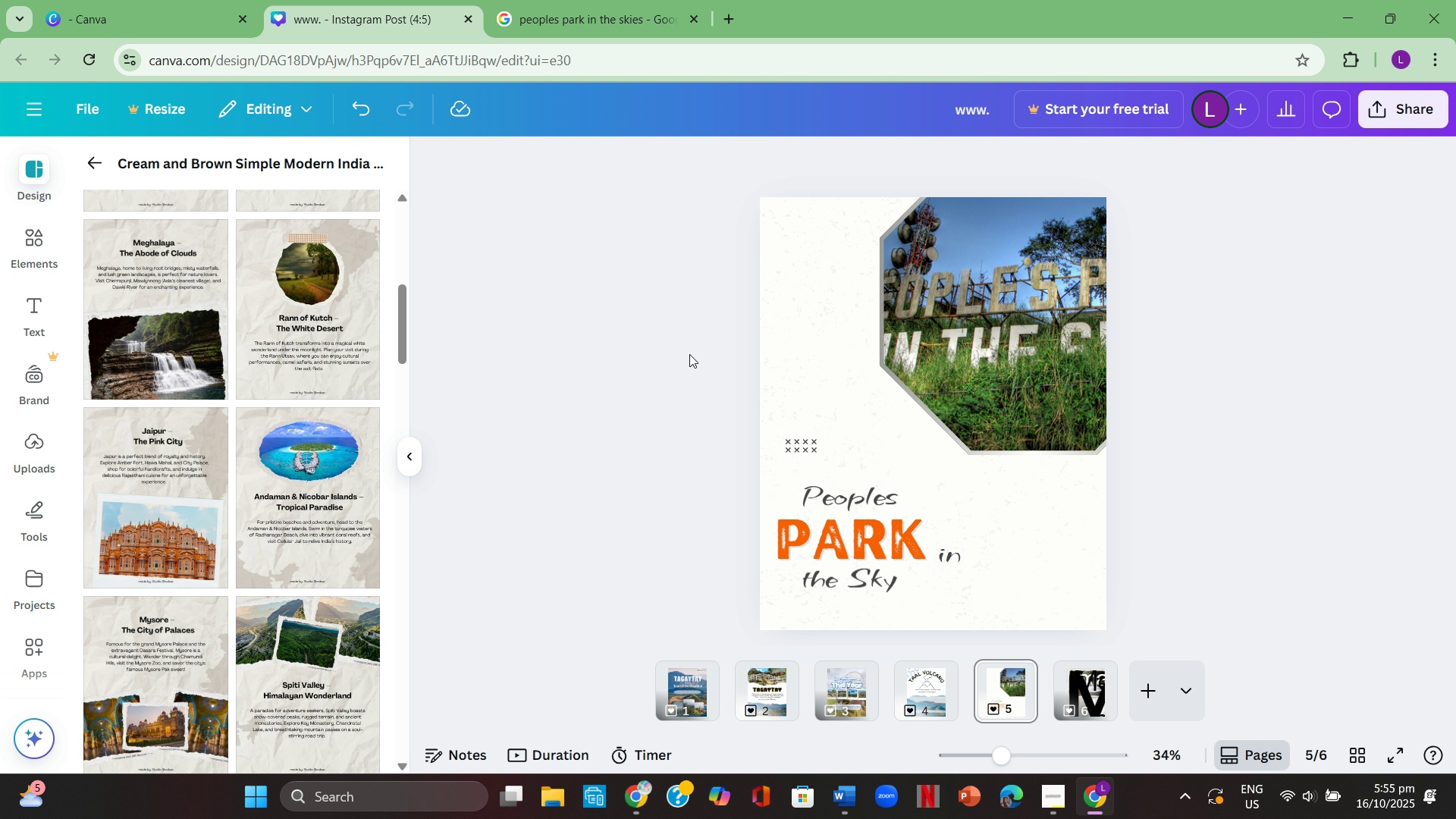 
left_click([691, 355])
 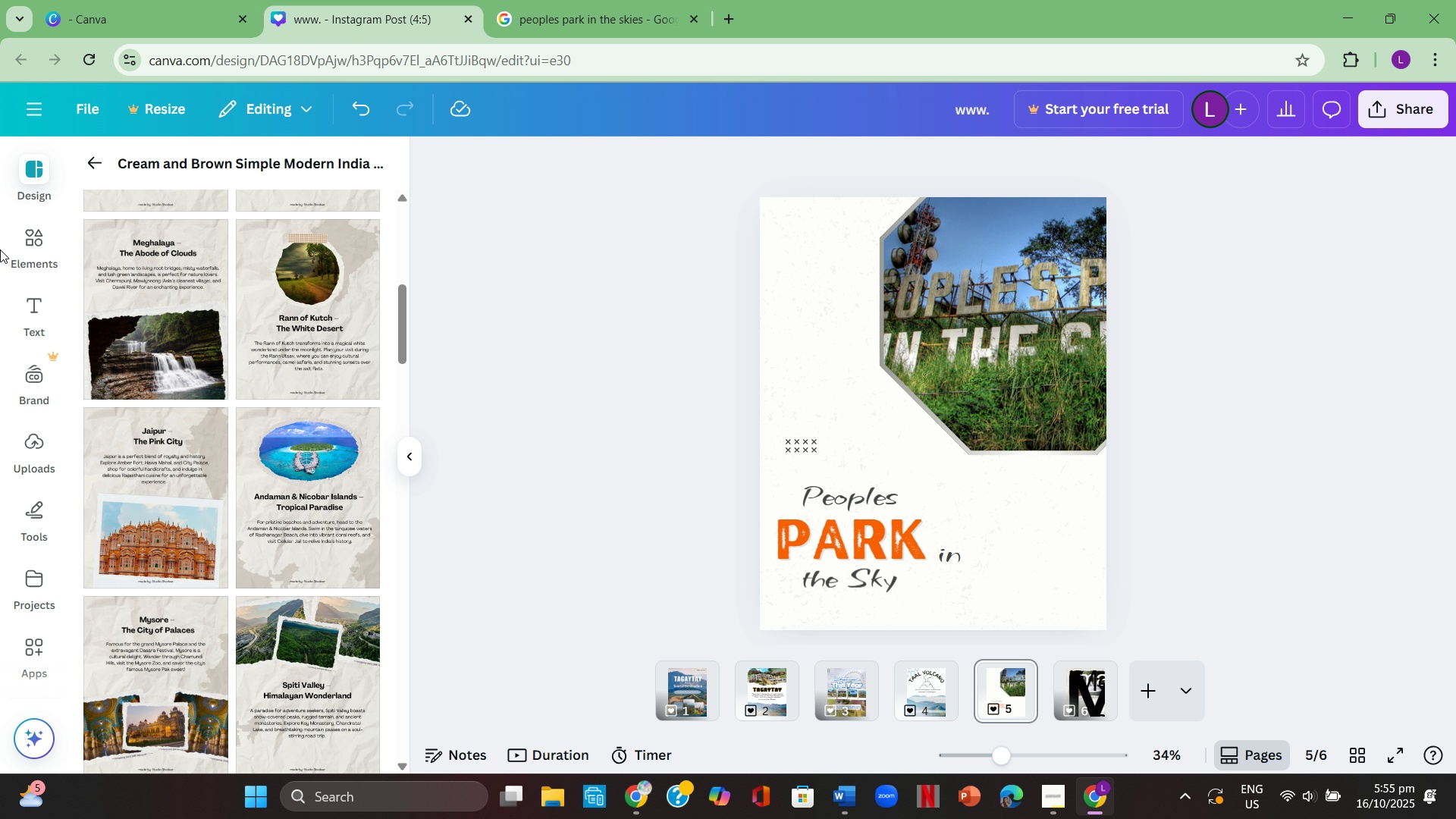 
left_click([16, 243])
 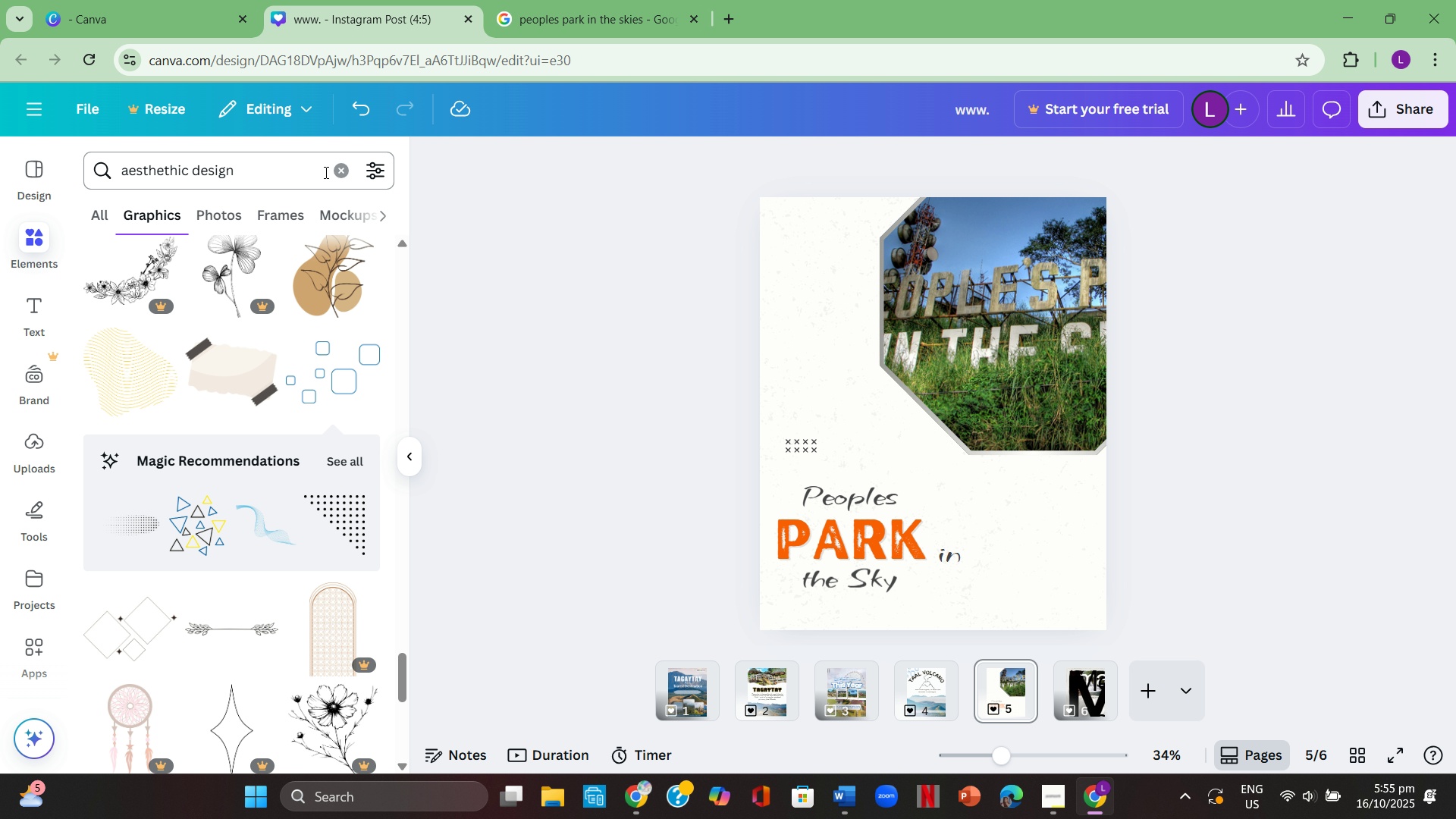 
left_click([328, 172])
 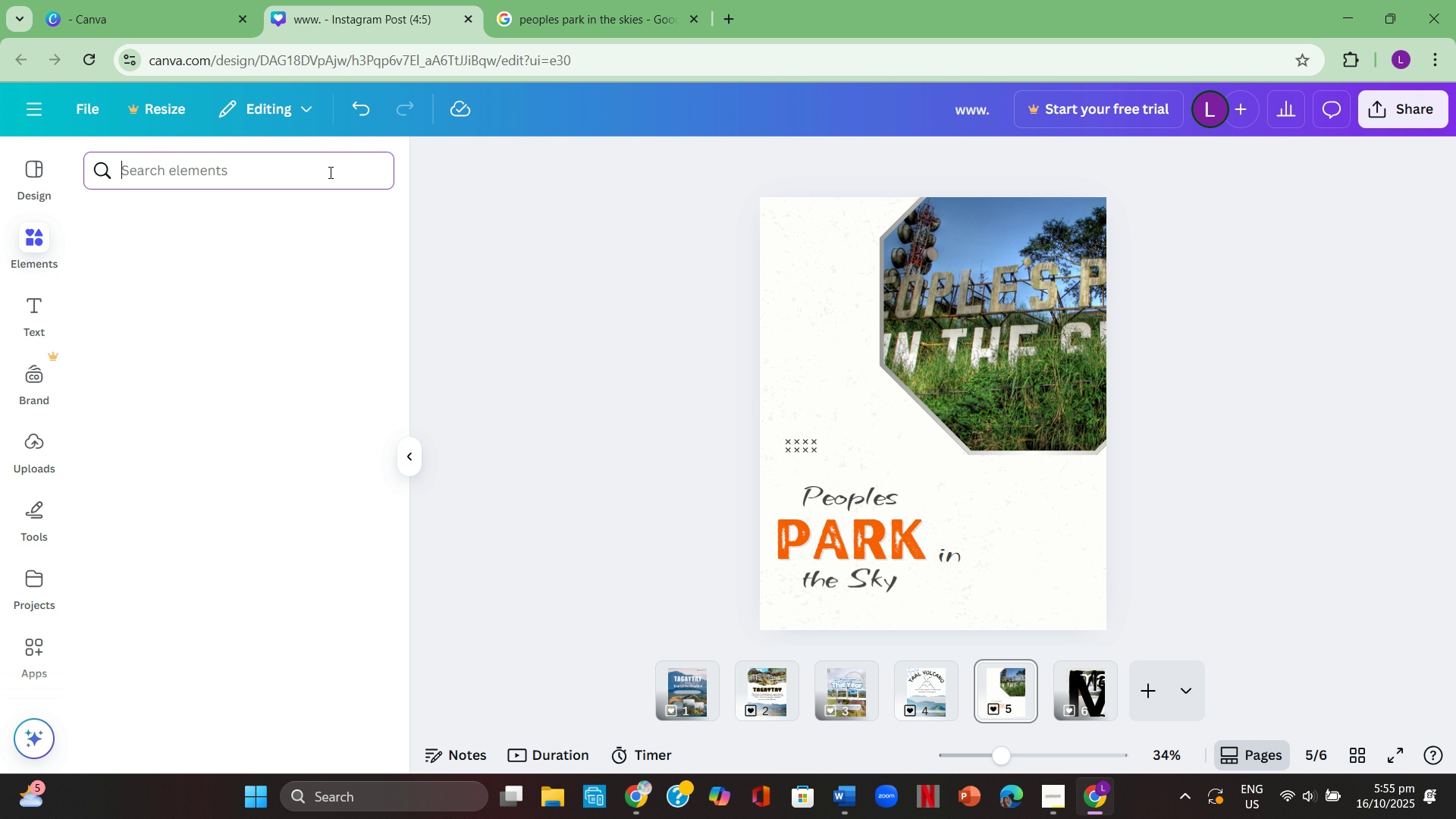 
left_click([329, 172])
 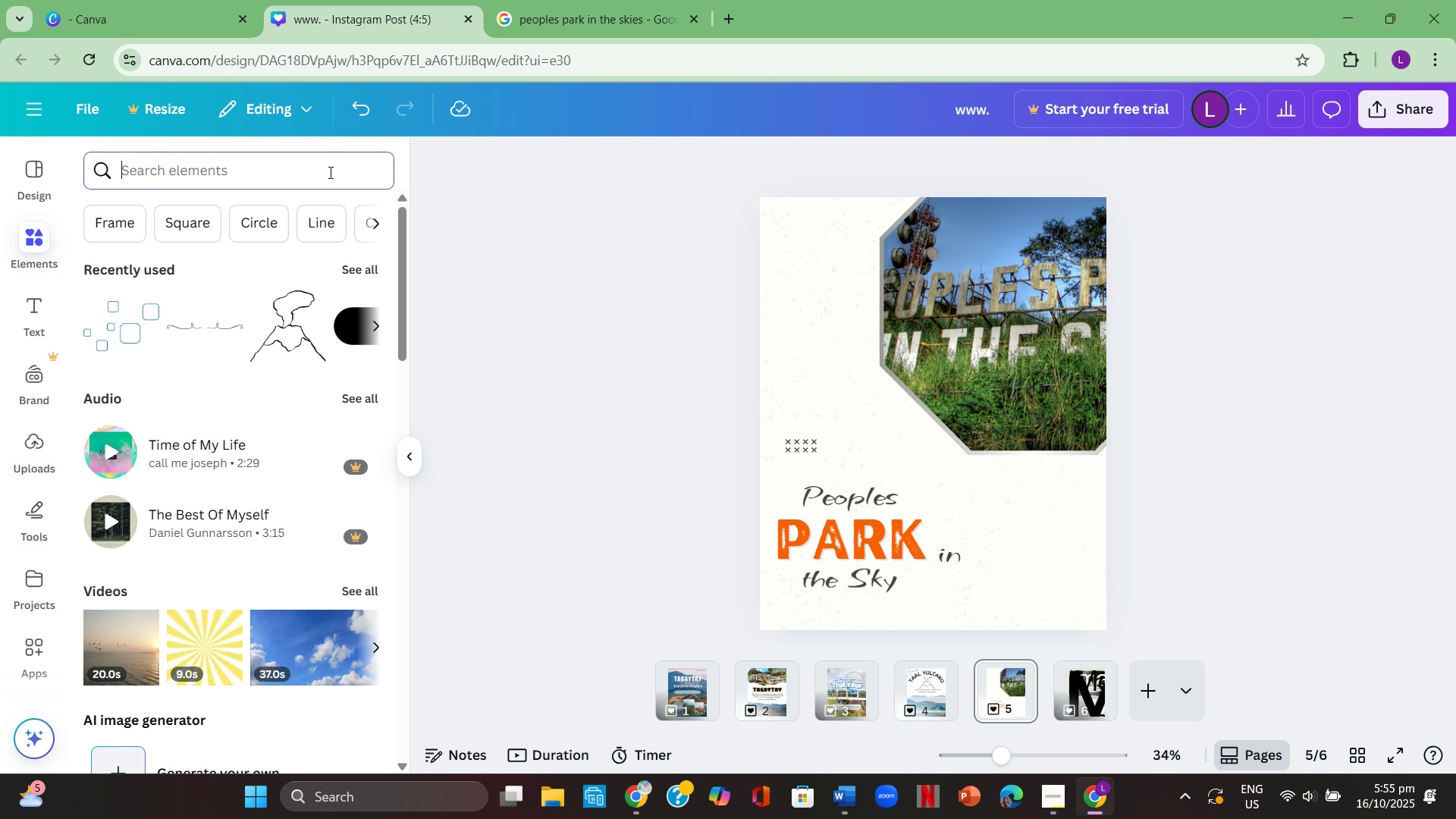 
type(frame shape)
 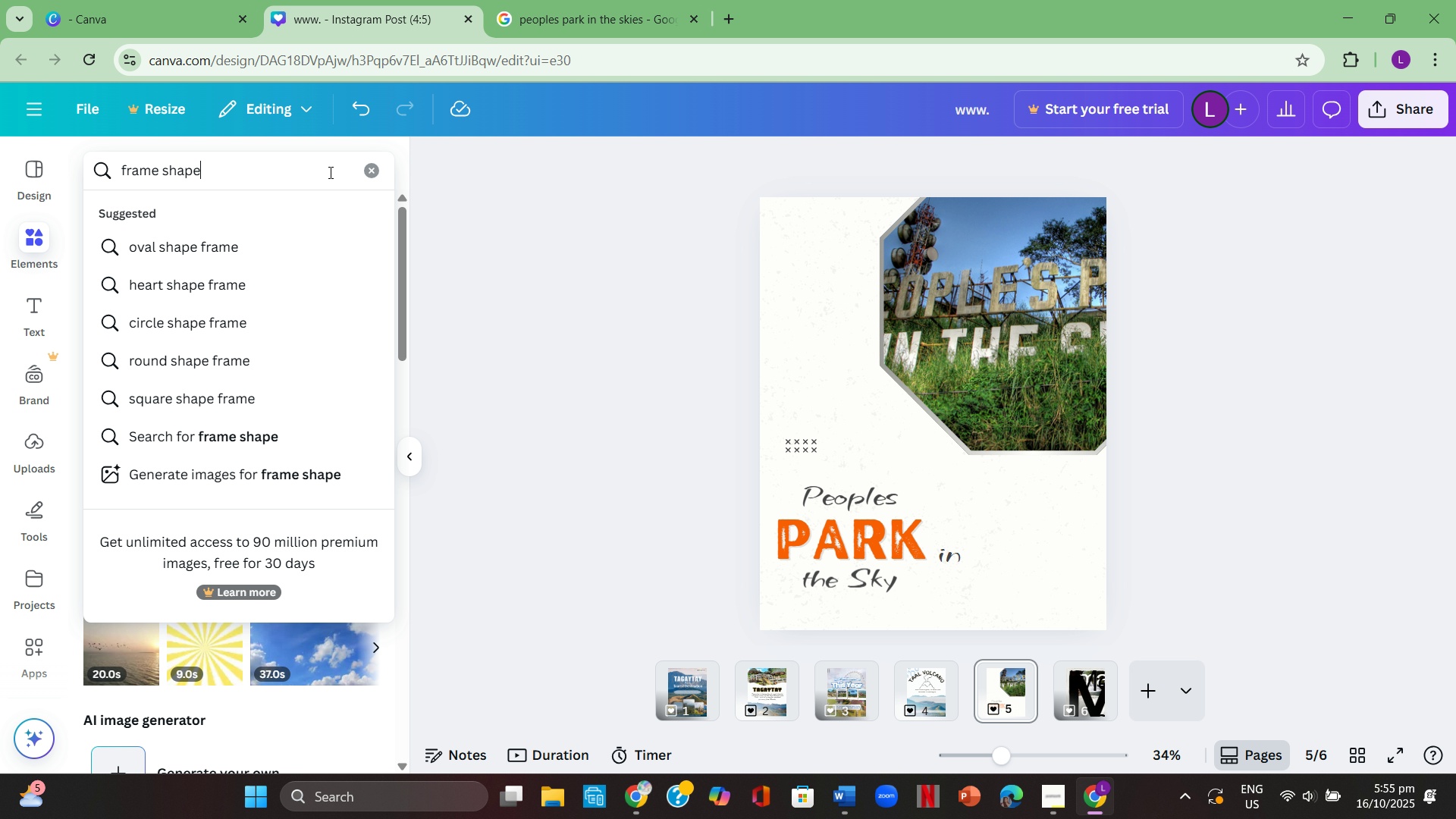 
key(Enter)
 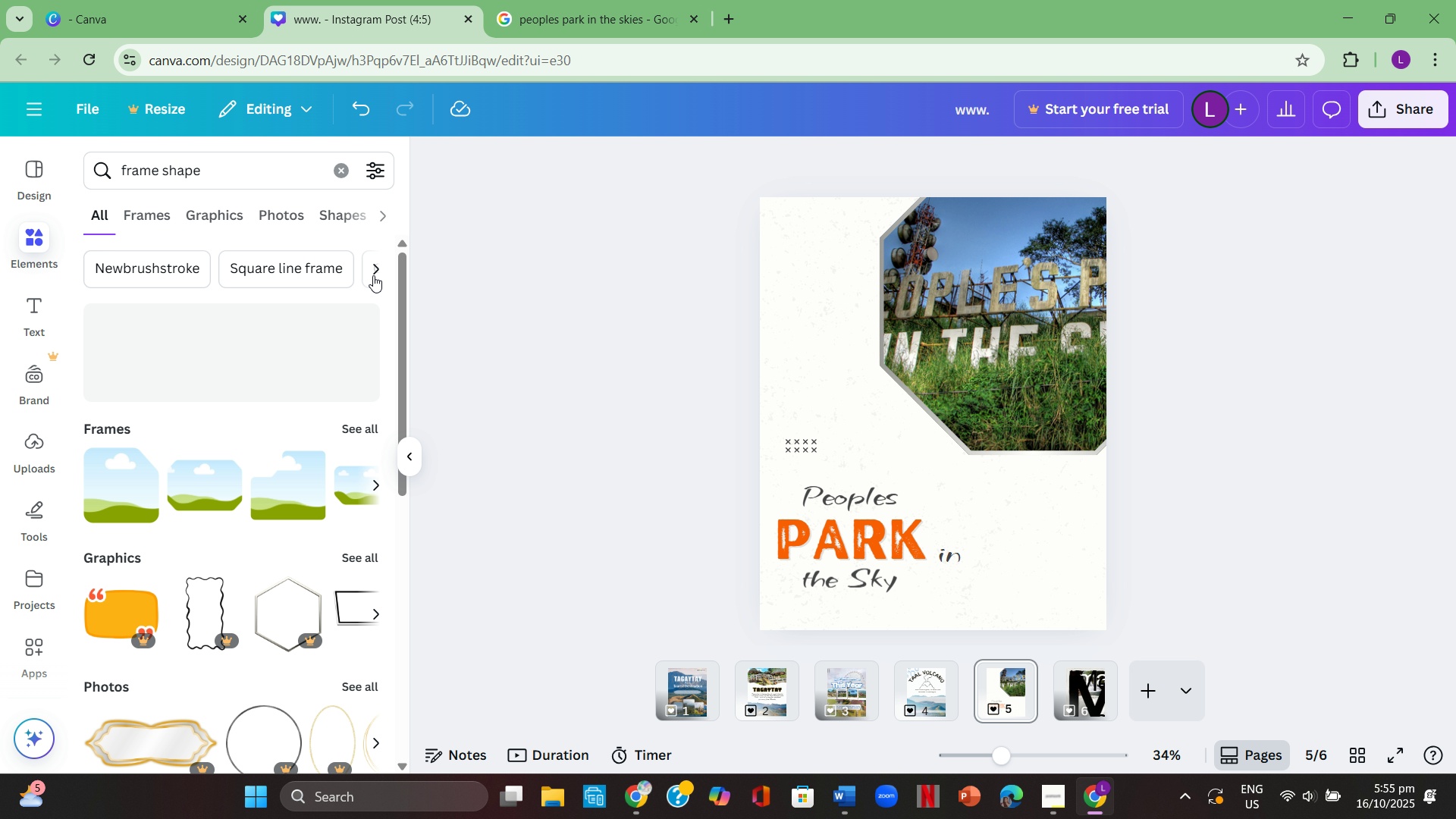 
scroll: coordinate [308, 346], scroll_direction: up, amount: 1.0
 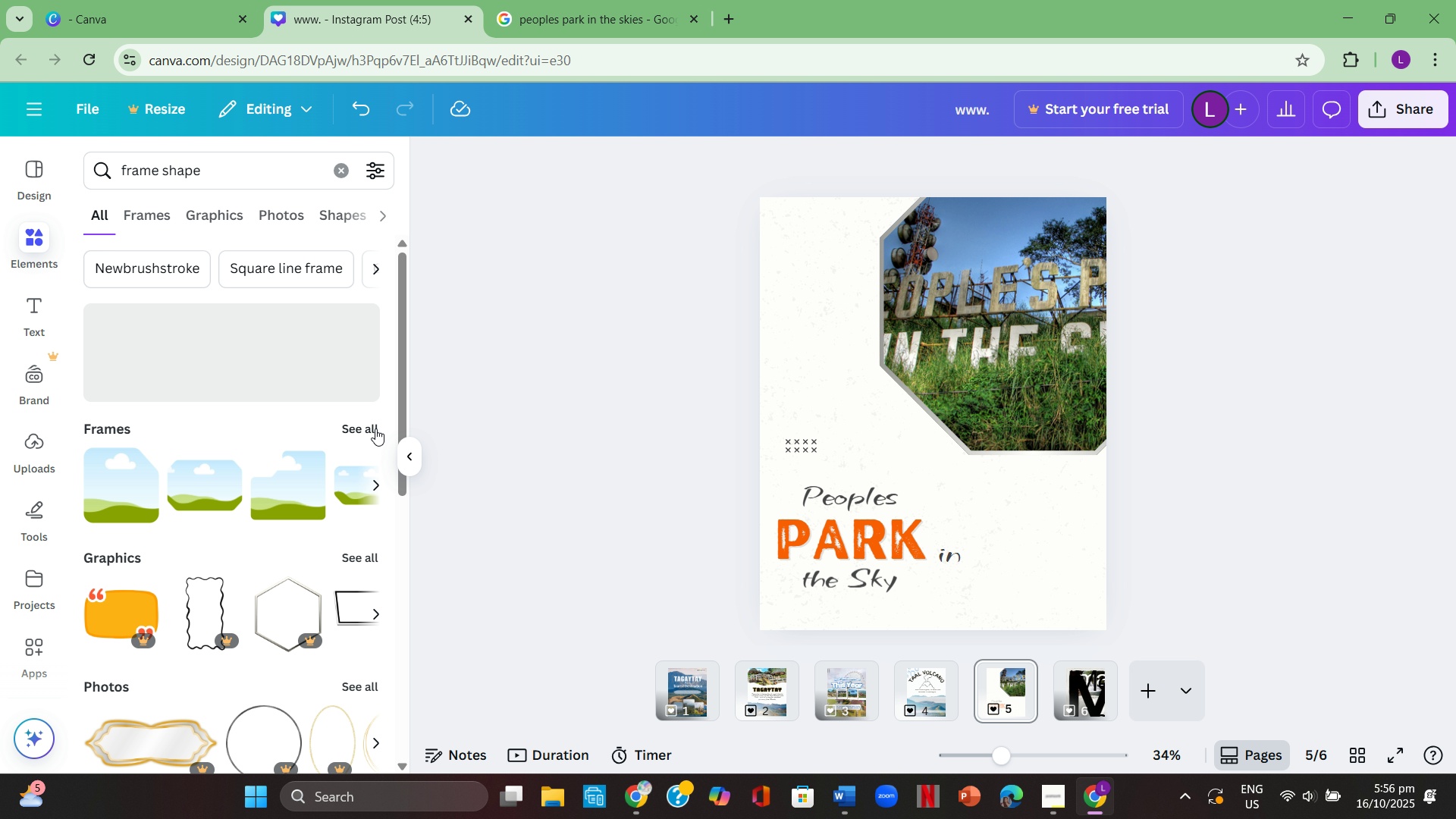 
left_click([373, 425])
 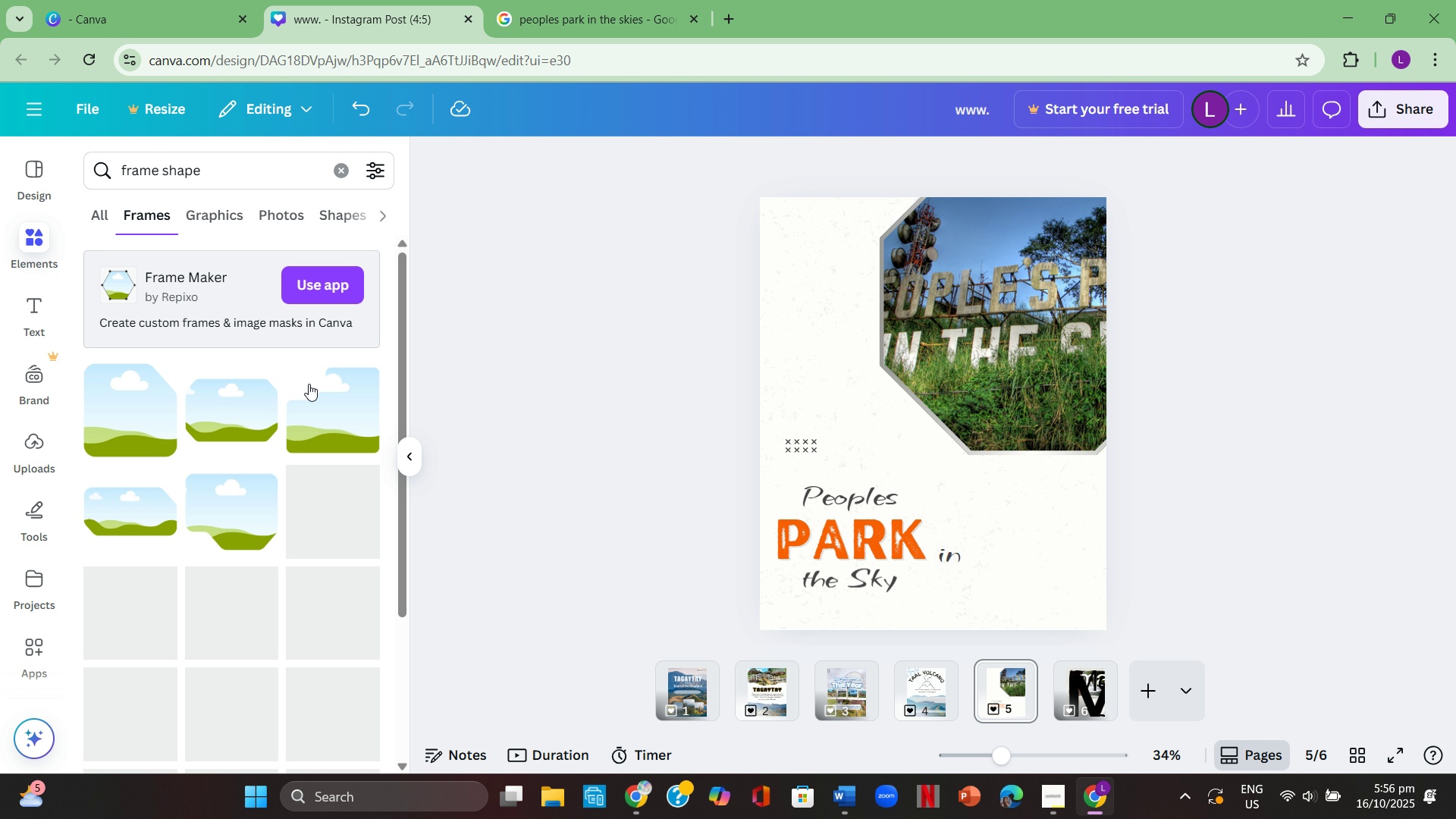 
scroll: coordinate [290, 413], scroll_direction: down, amount: 12.0
 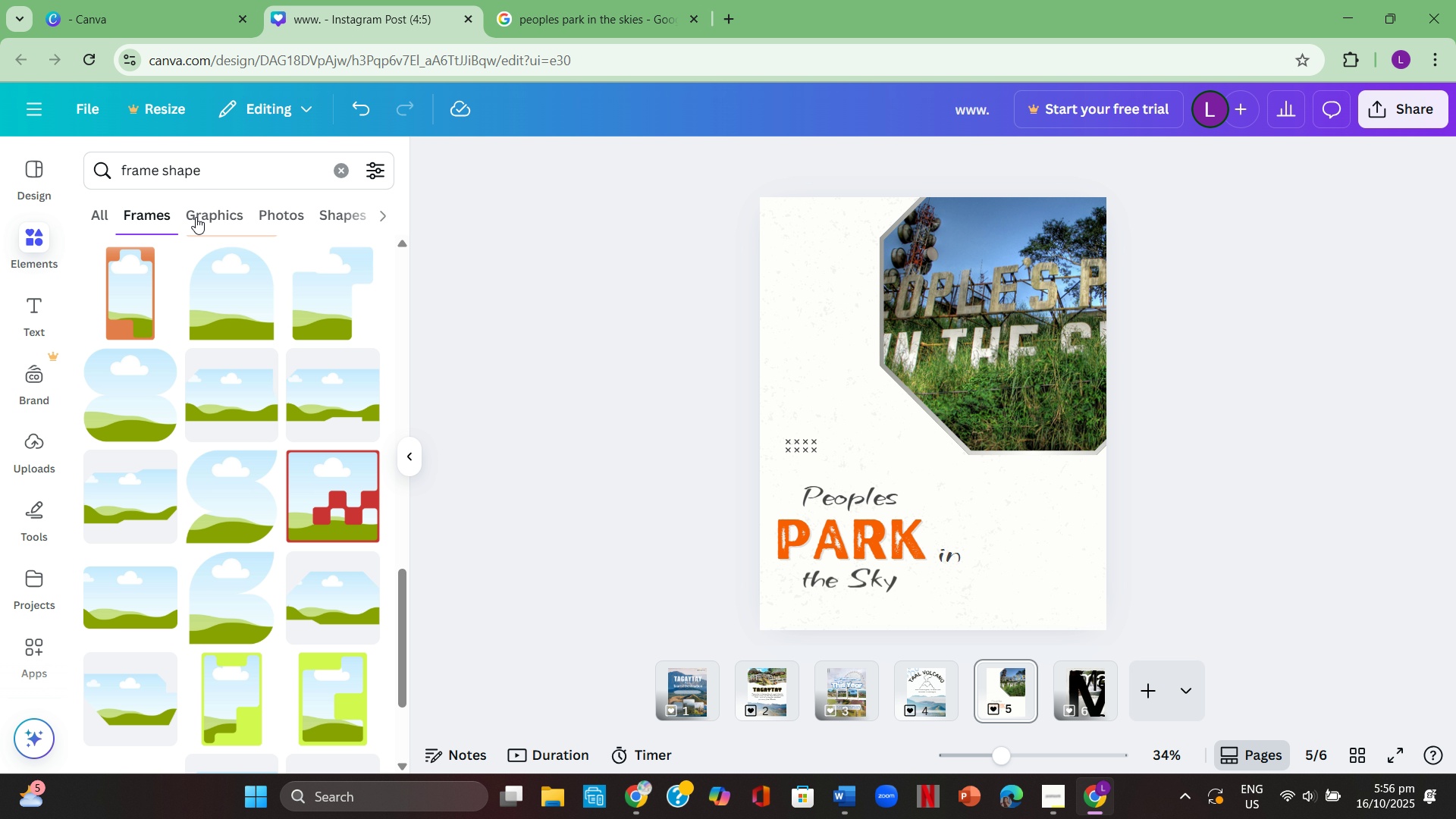 
left_click([198, 216])
 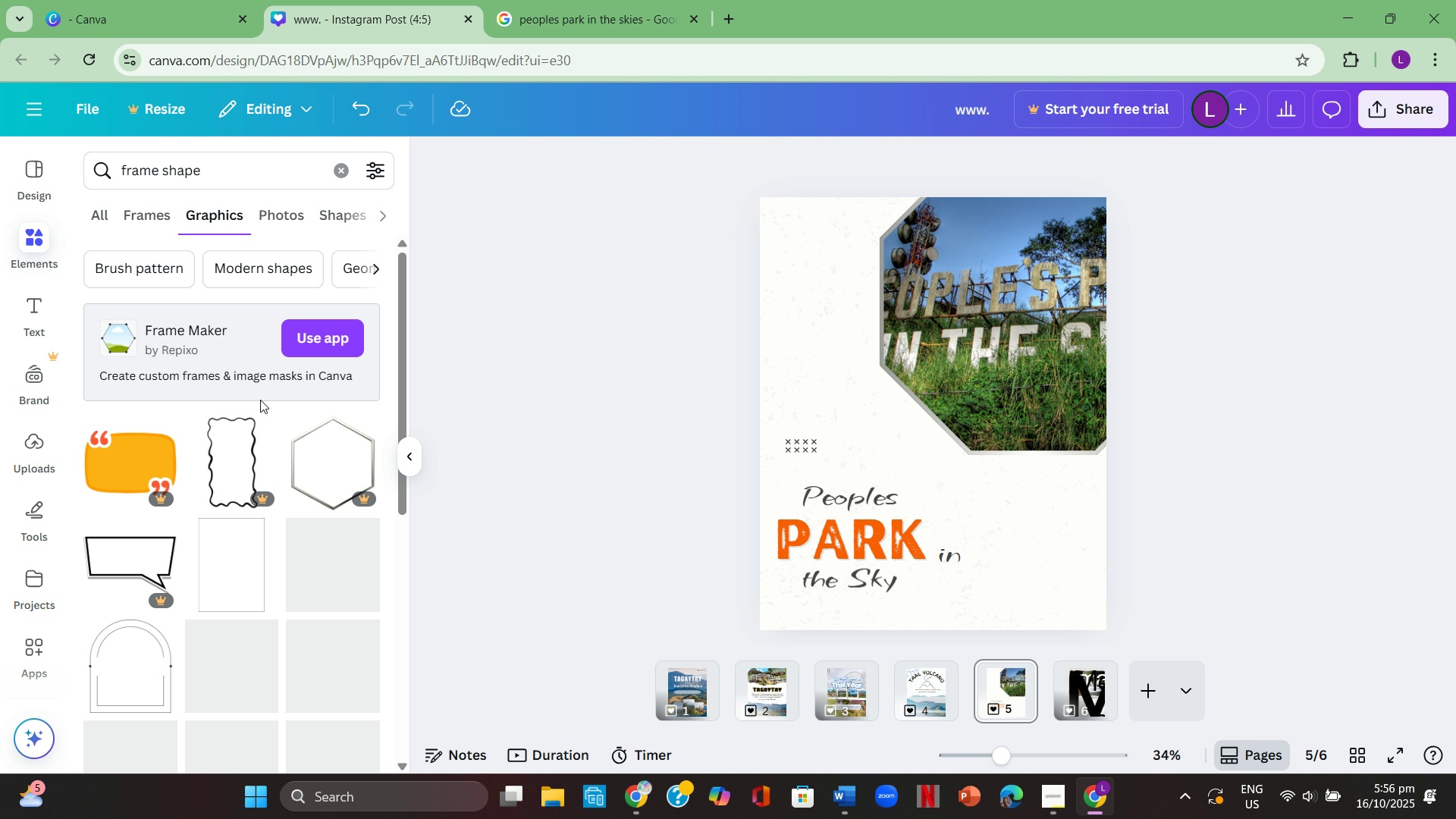 
scroll: coordinate [260, 400], scroll_direction: down, amount: 2.0
 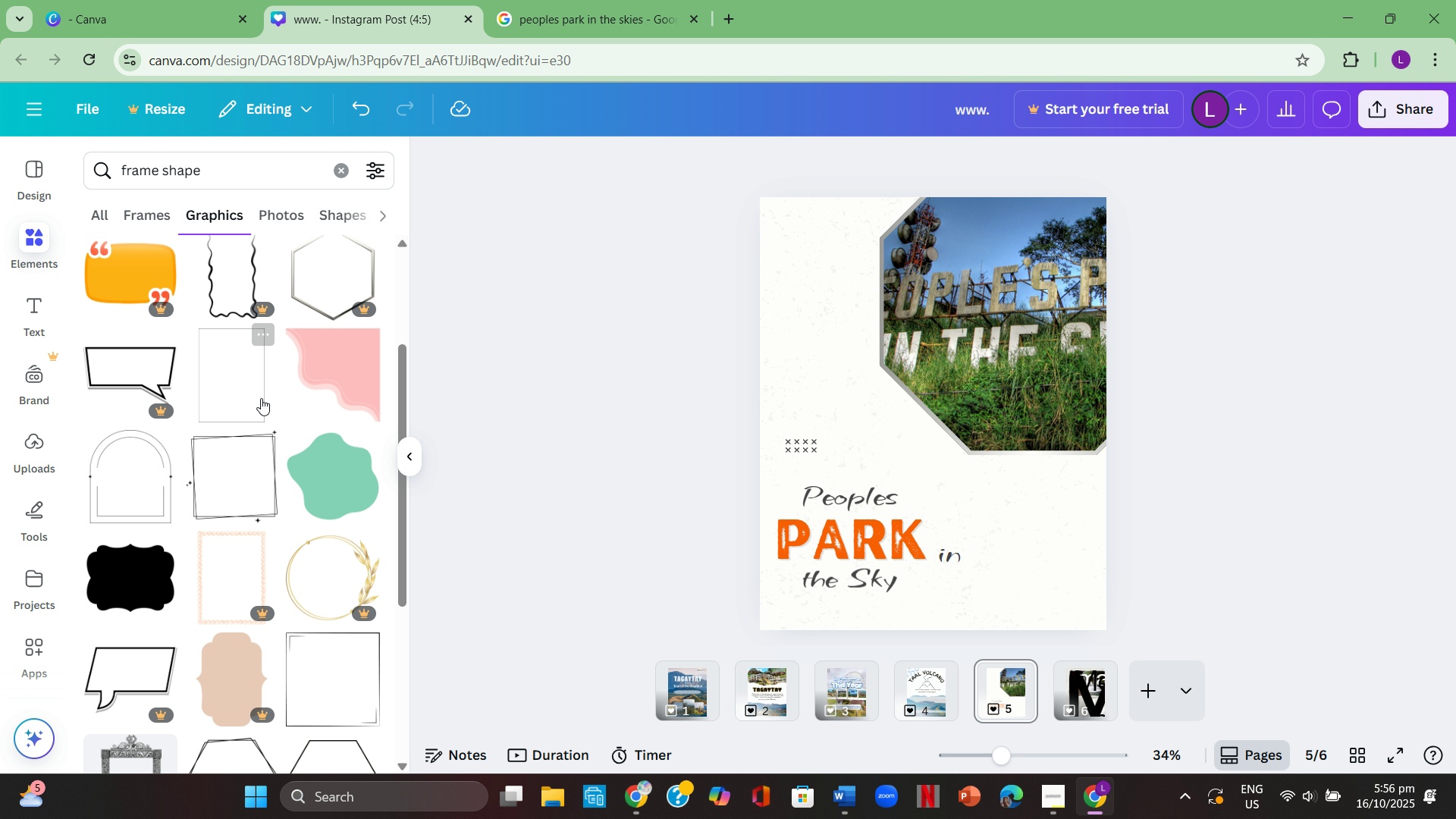 
scroll: coordinate [261, 398], scroll_direction: up, amount: 2.0
 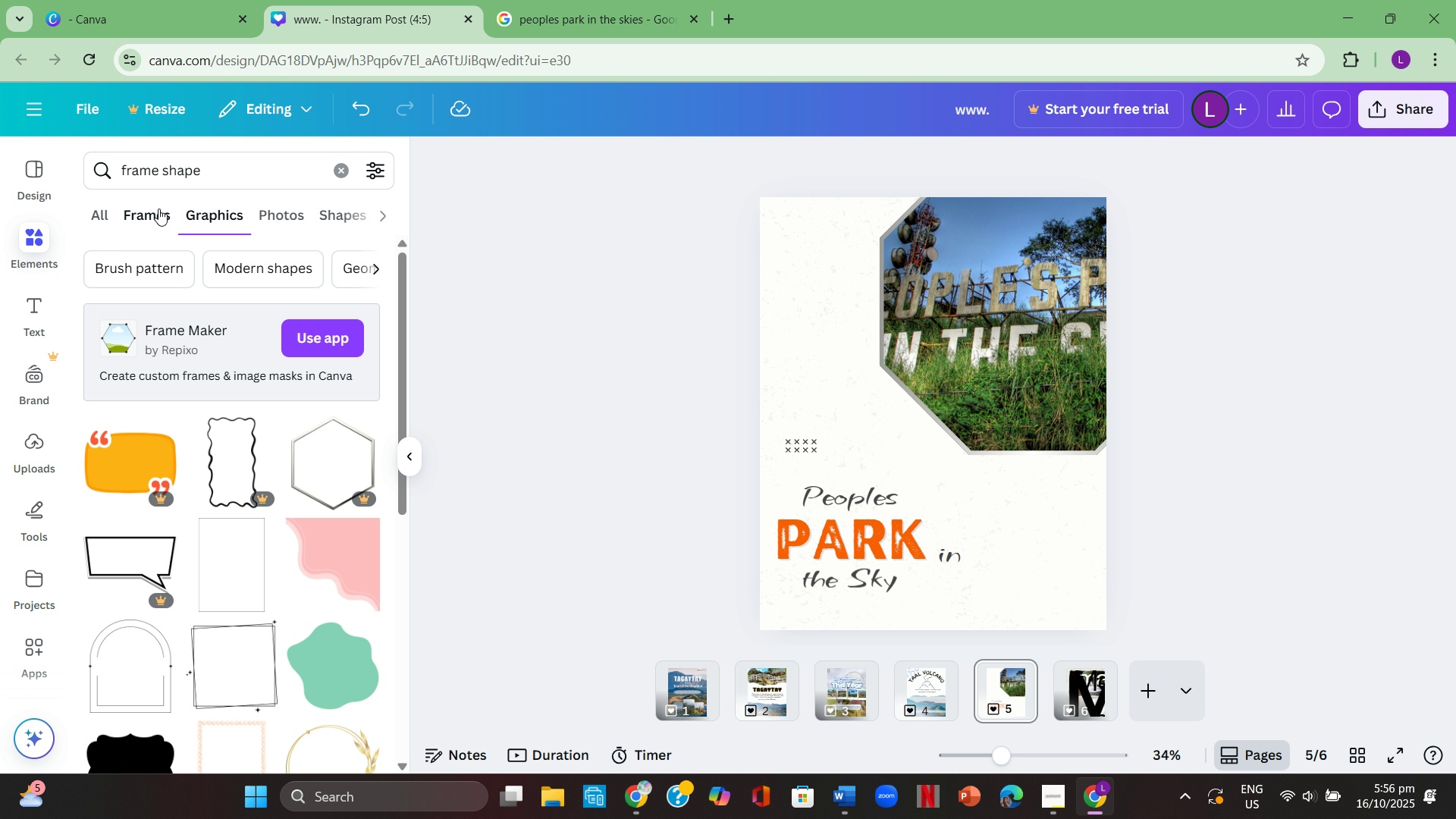 
left_click([158, 209])
 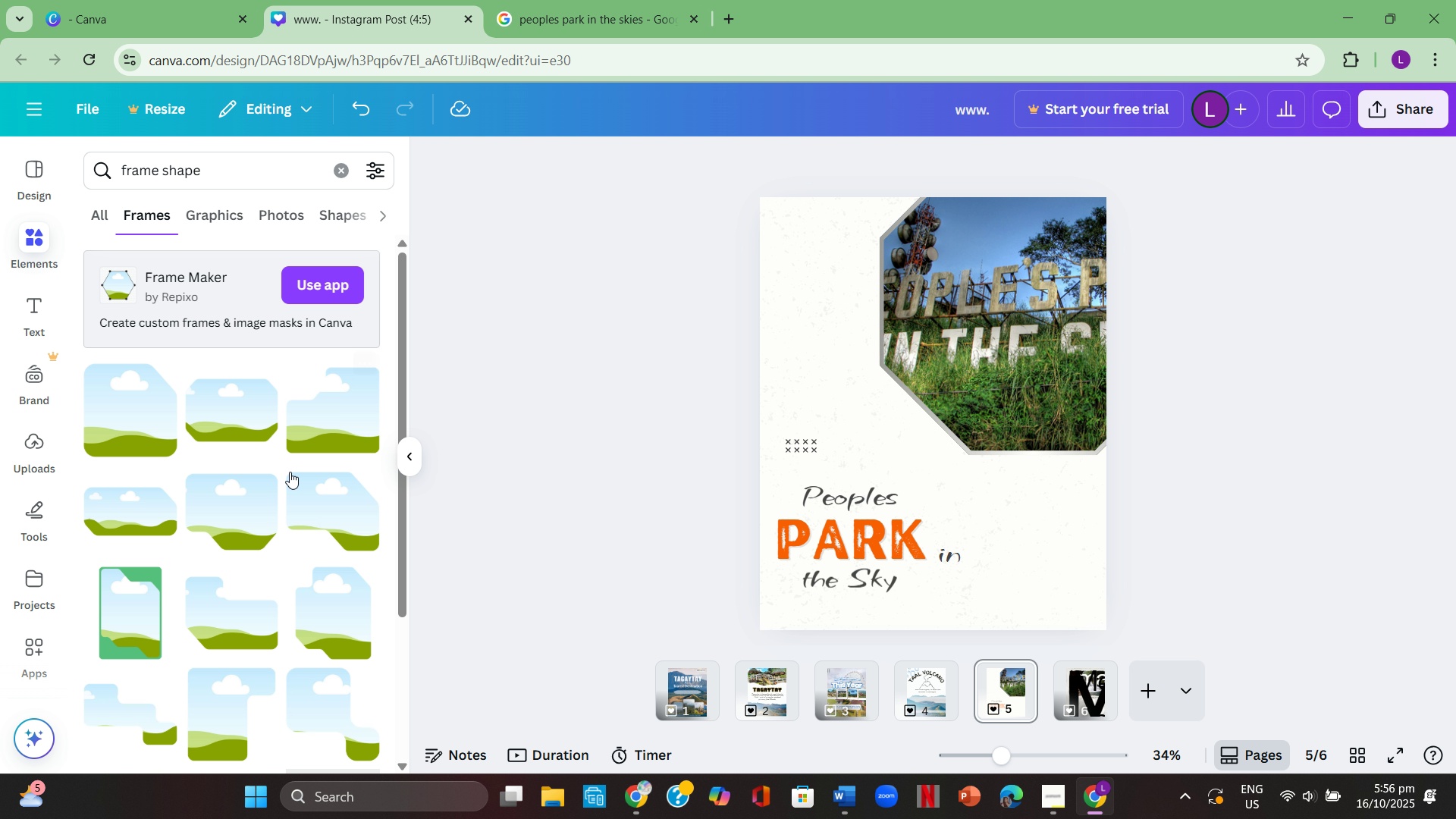 
scroll: coordinate [287, 463], scroll_direction: down, amount: 18.0
 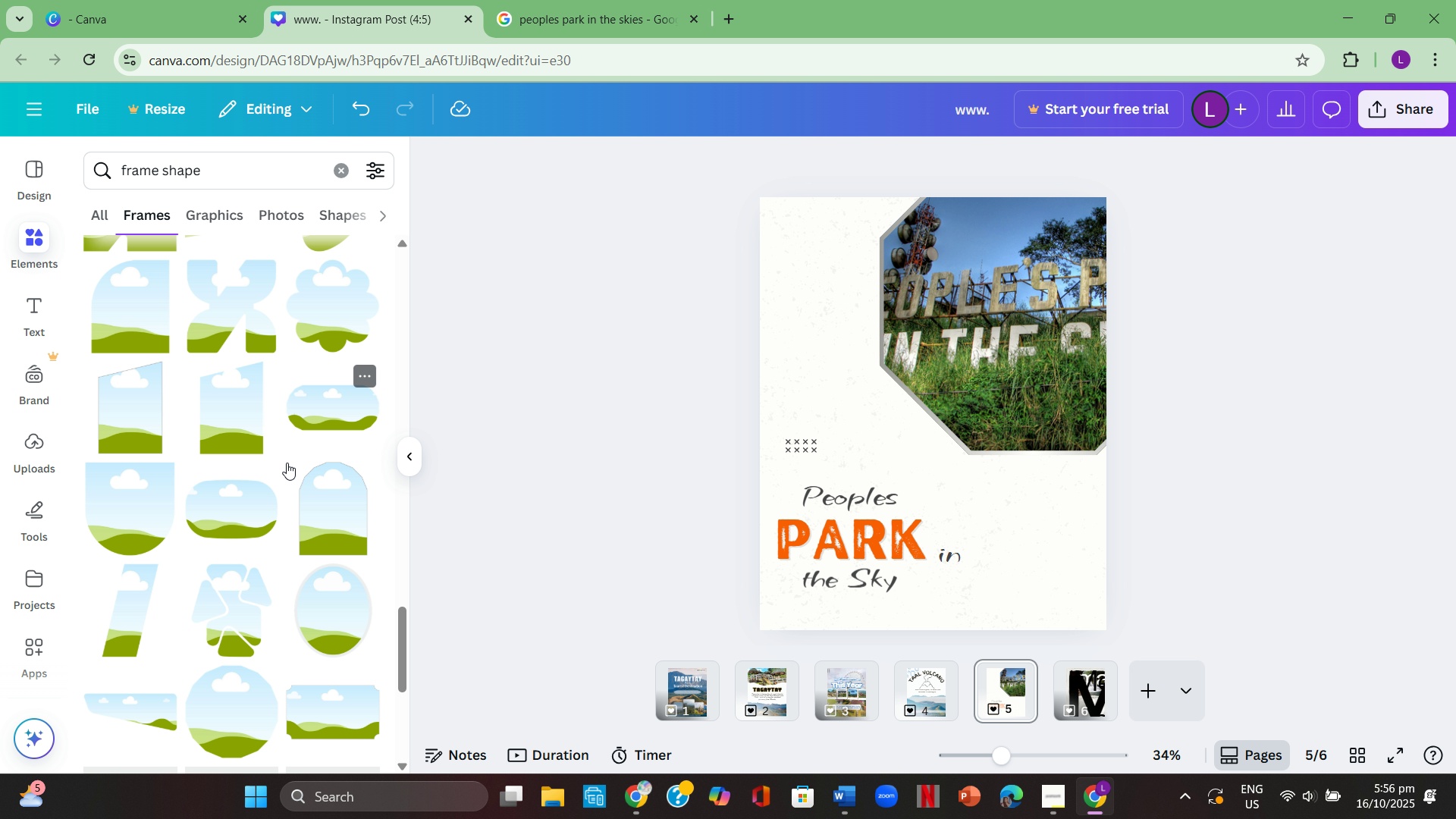 
scroll: coordinate [278, 457], scroll_direction: down, amount: 3.0